 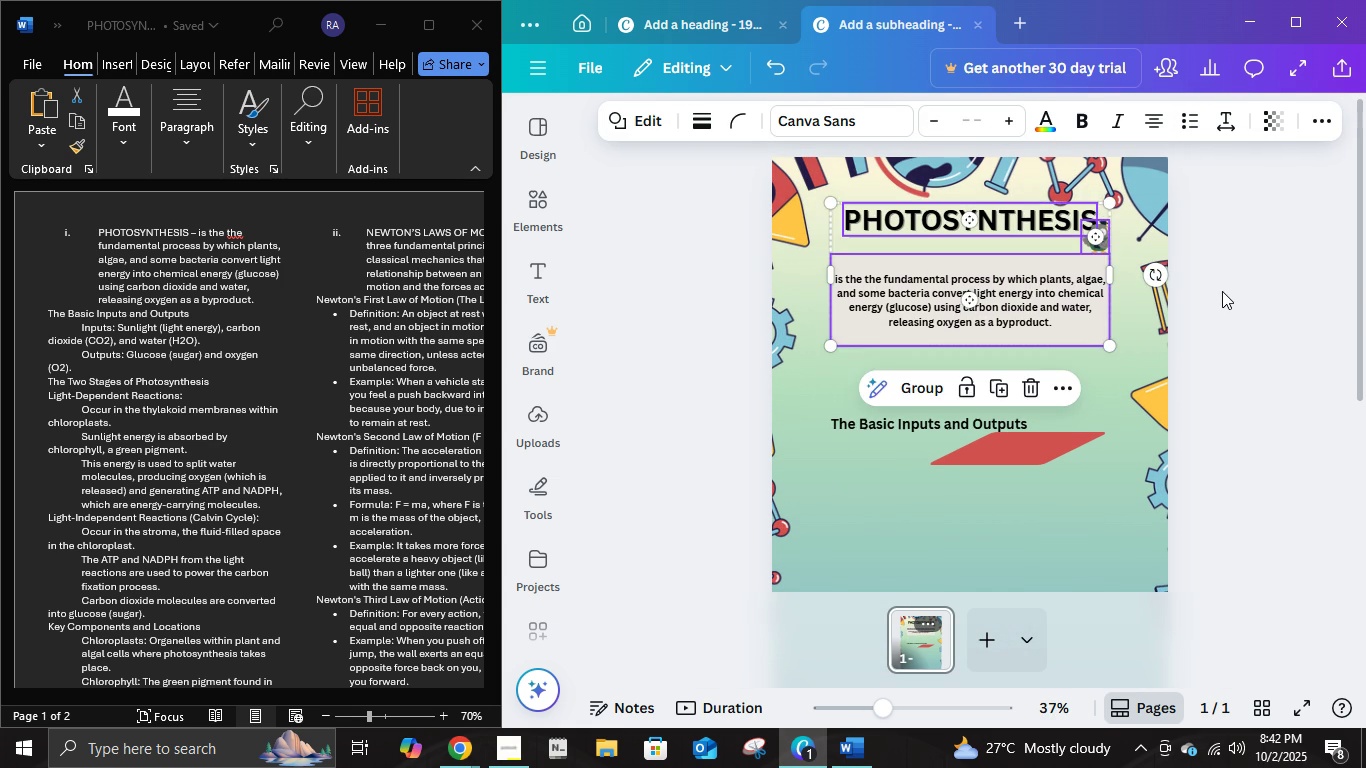 
key(ArrowUp)
 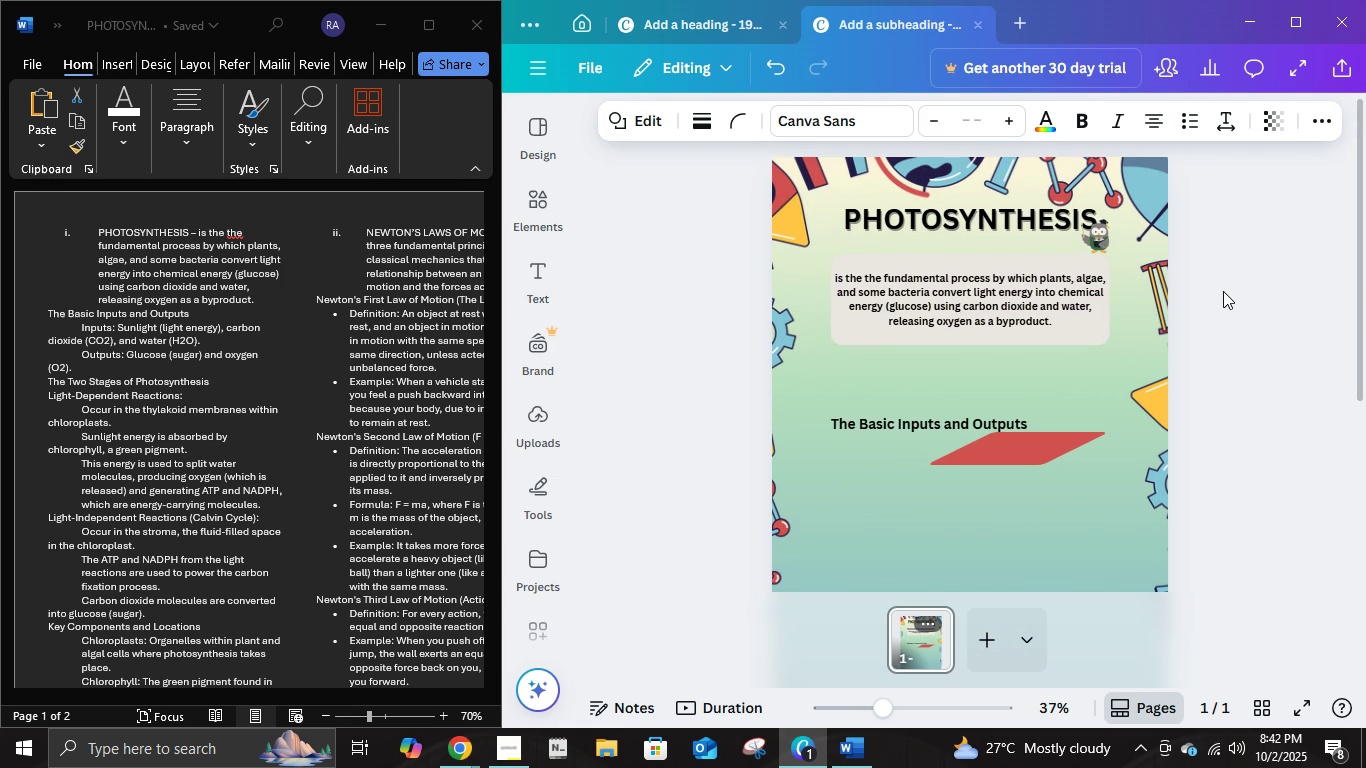 
key(ArrowUp)
 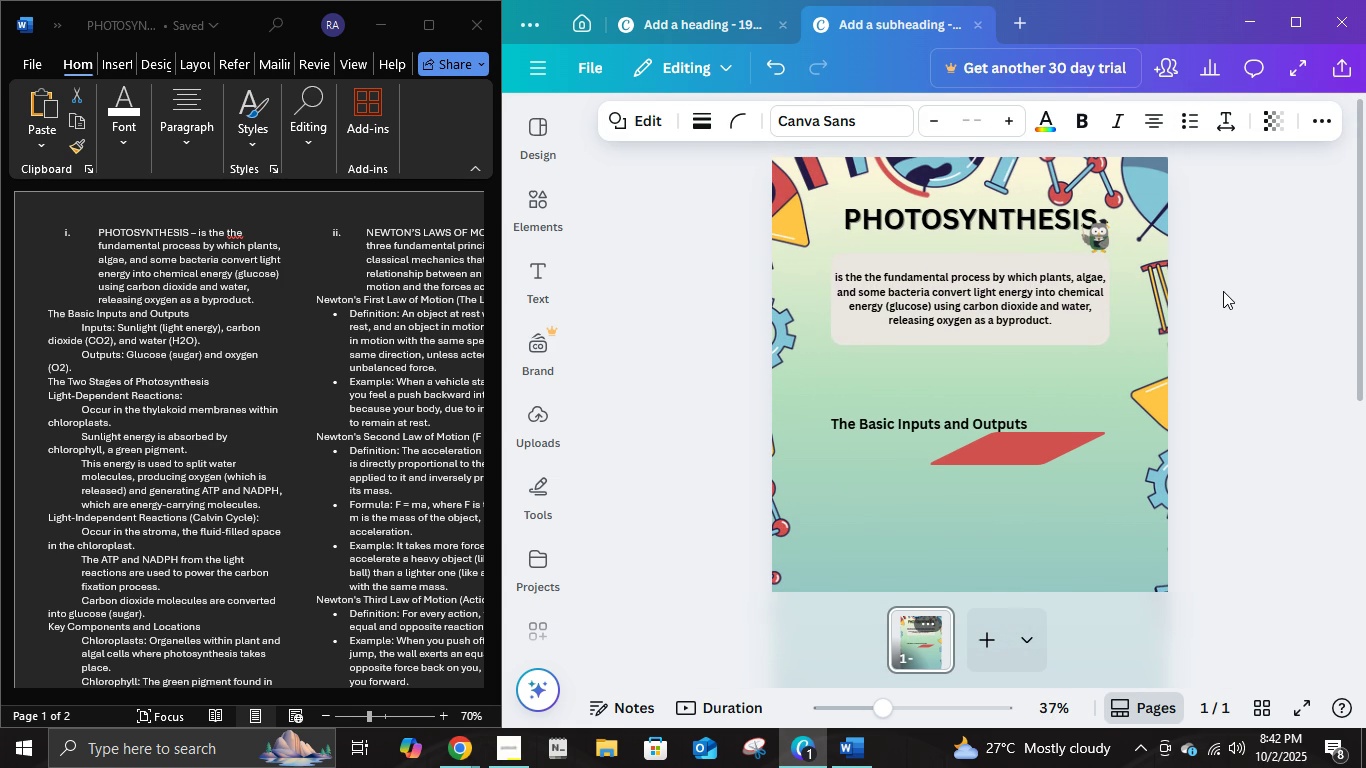 
key(ArrowUp)
 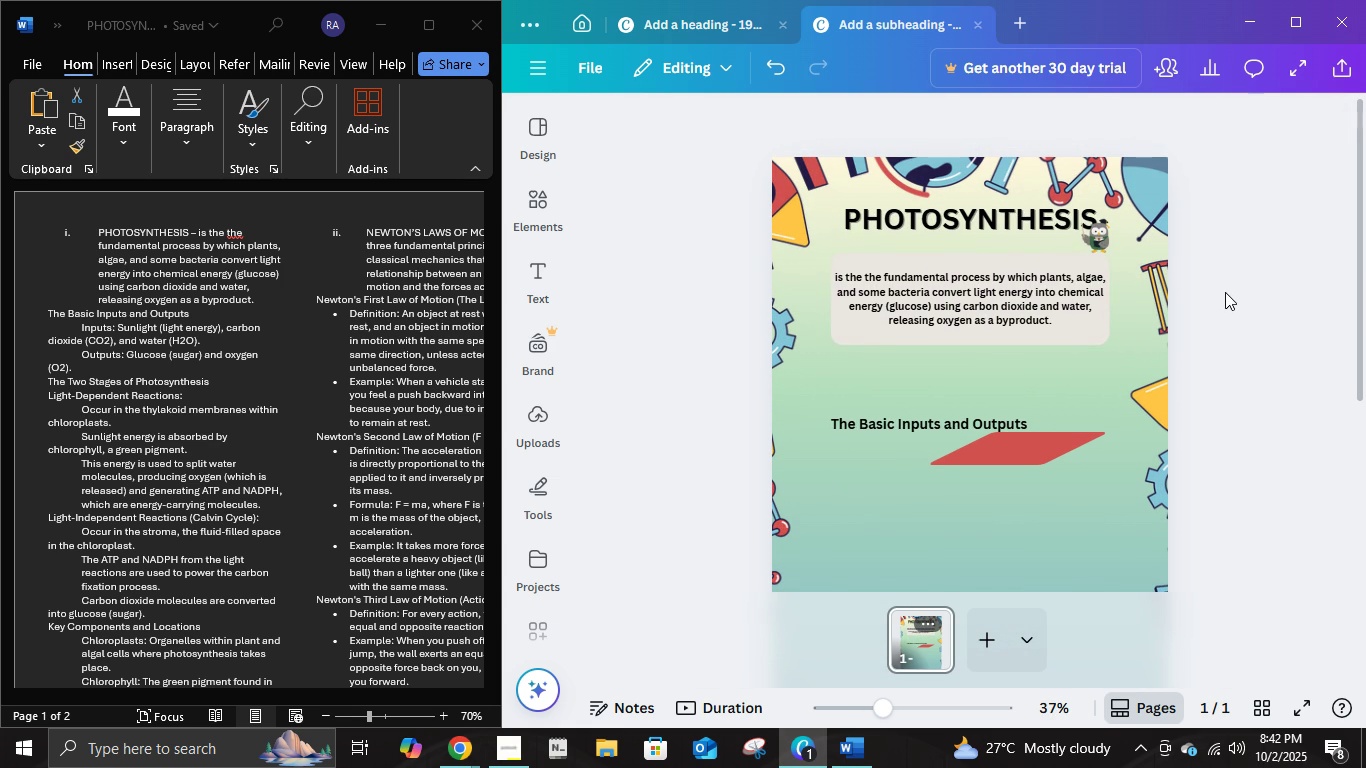 
left_click([1225, 292])
 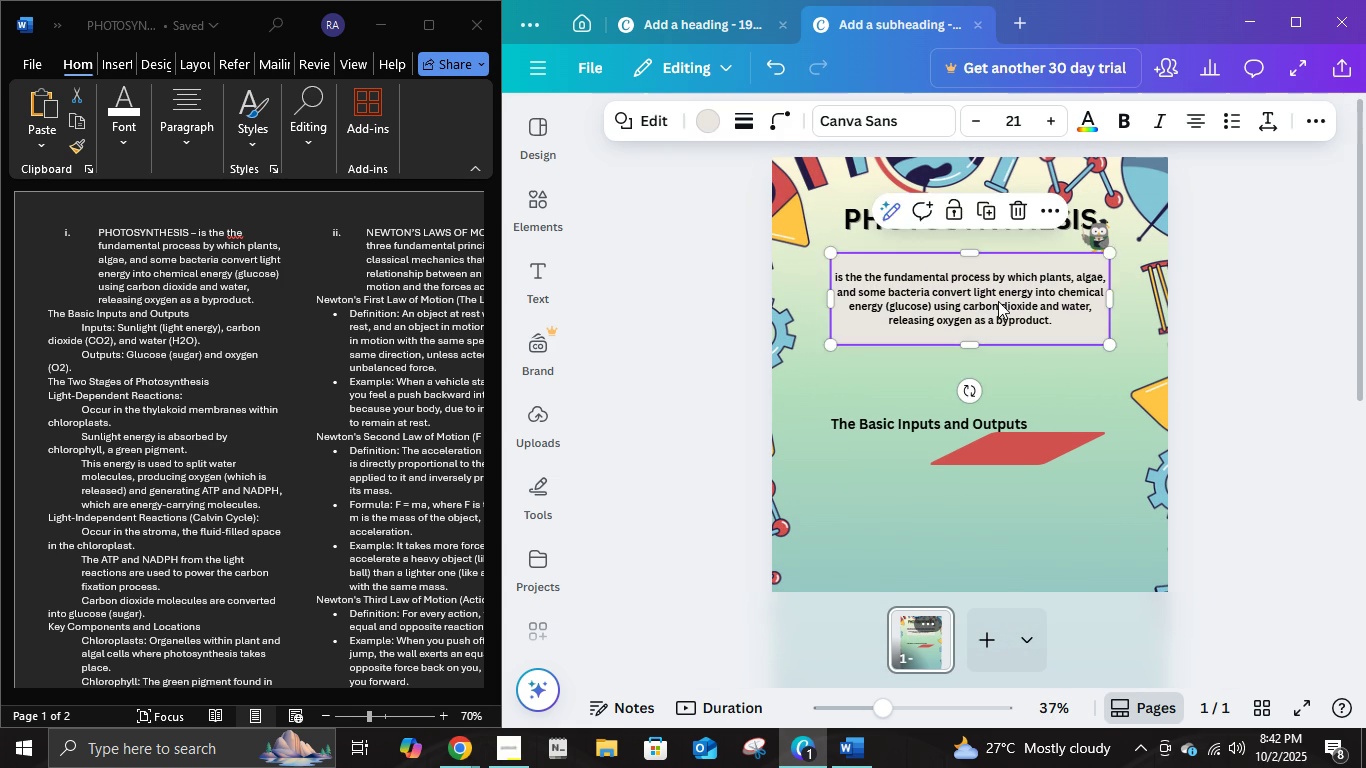 
left_click([998, 301])
 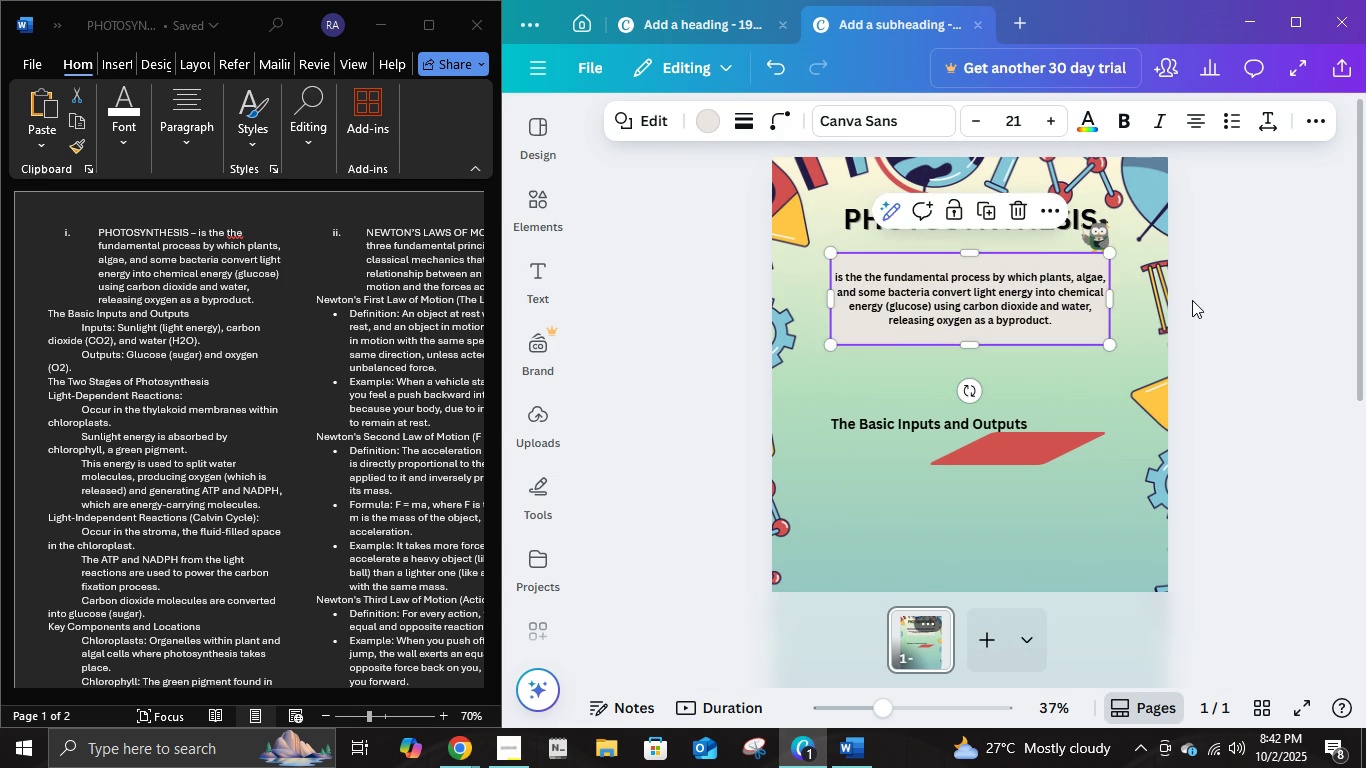 
key(ArrowUp)
 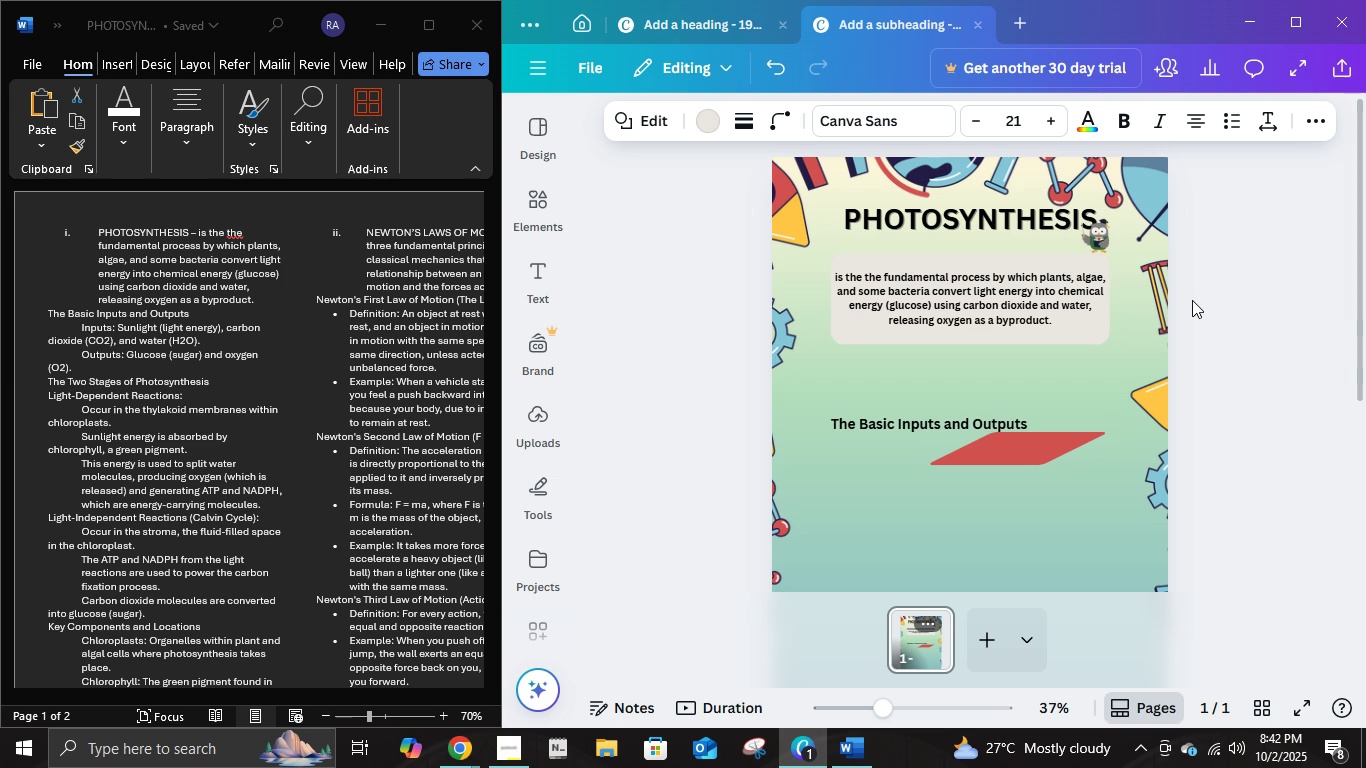 
key(ArrowUp)